 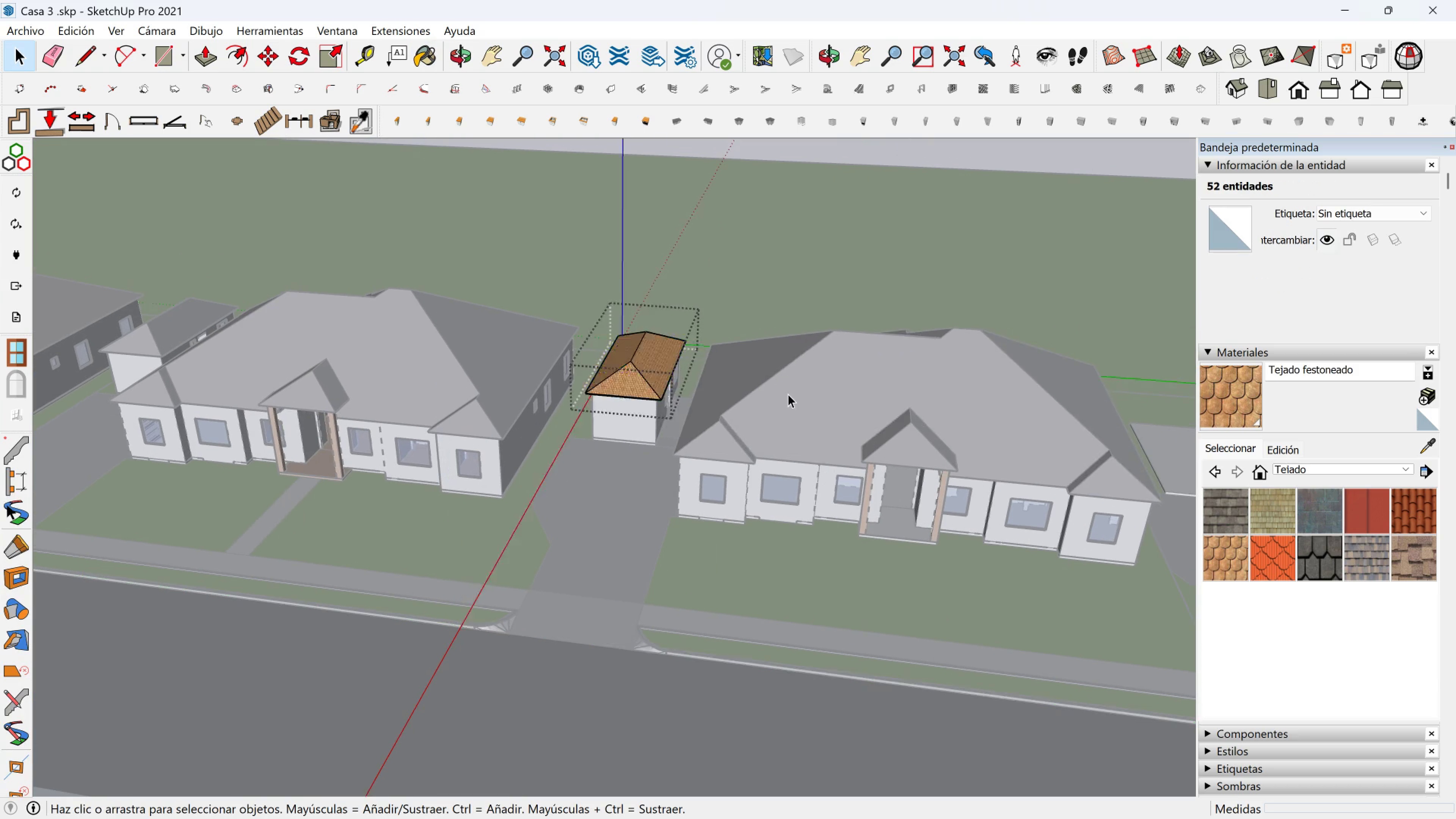 
double_click([788, 394])
 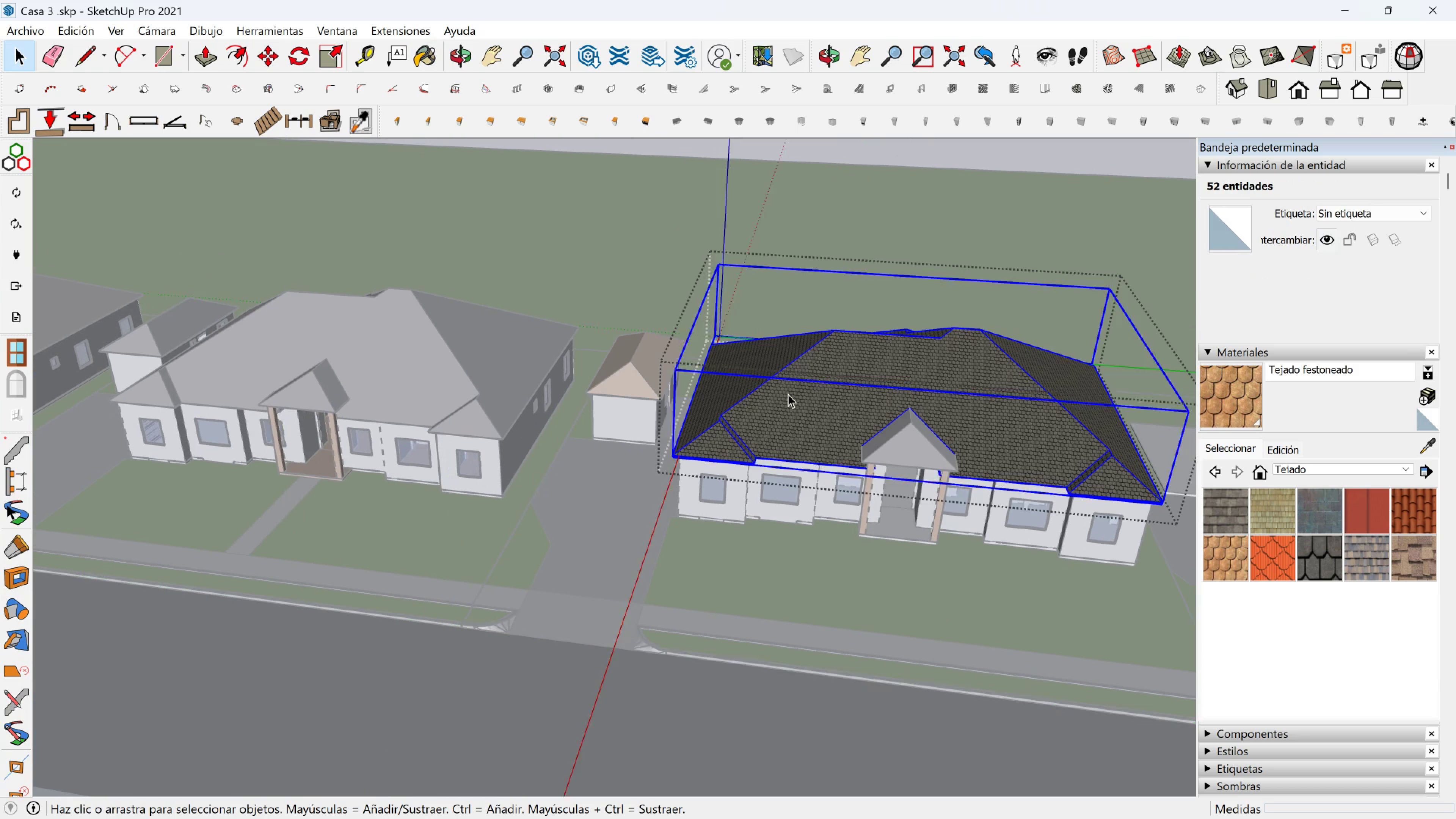 
triple_click([788, 394])
 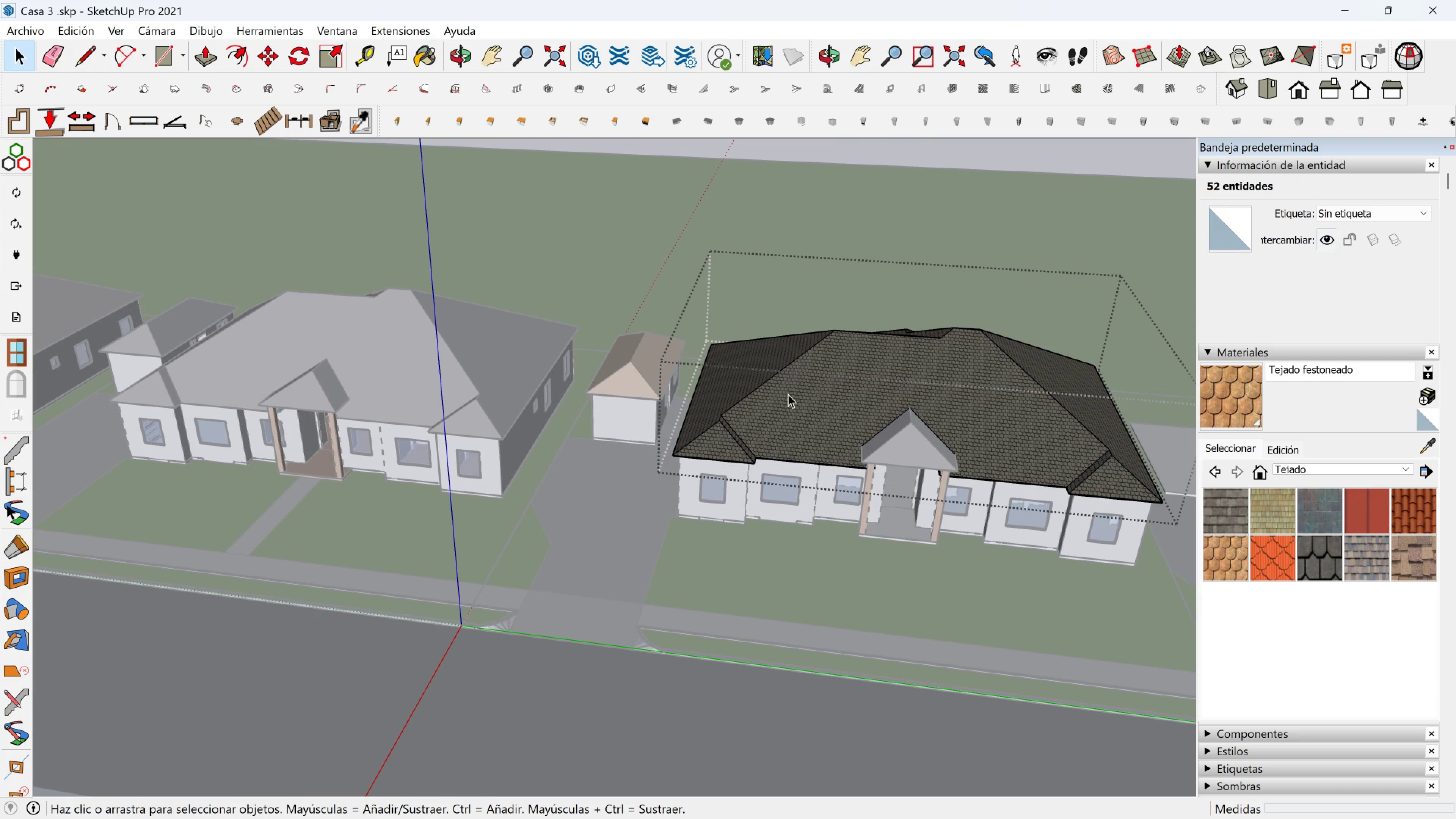 
triple_click([788, 394])
 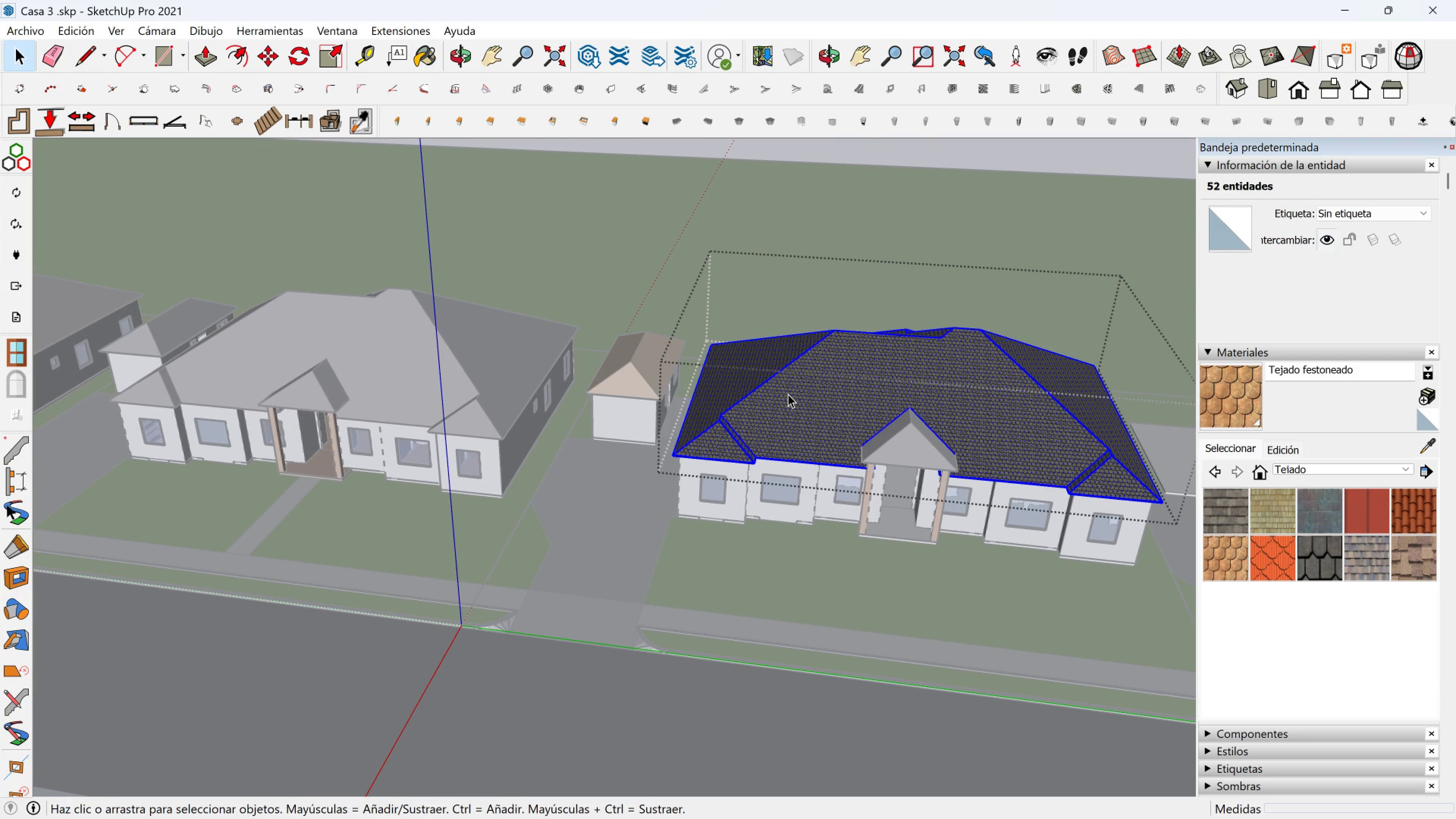 
triple_click([788, 394])
 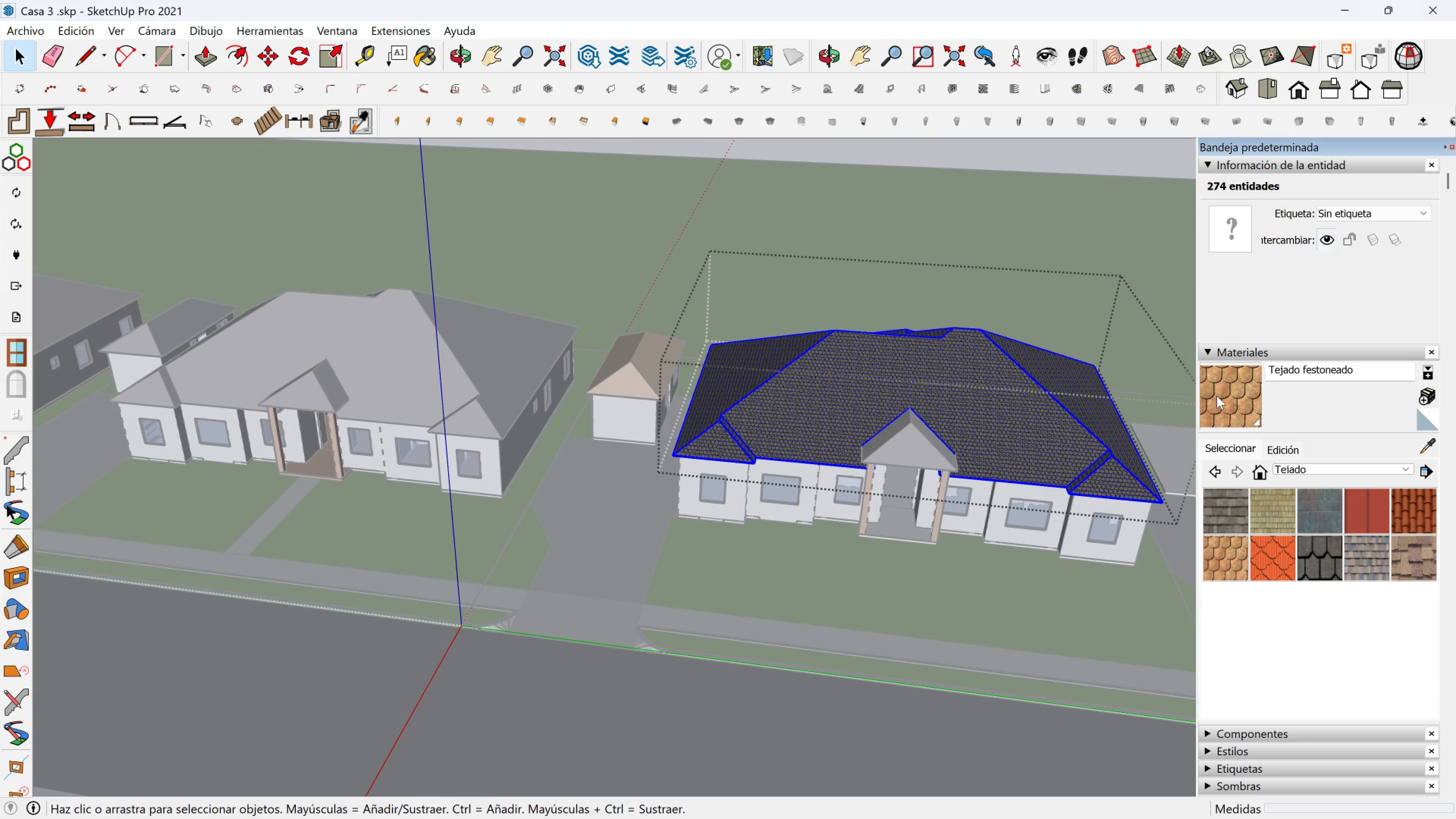 
double_click([927, 390])
 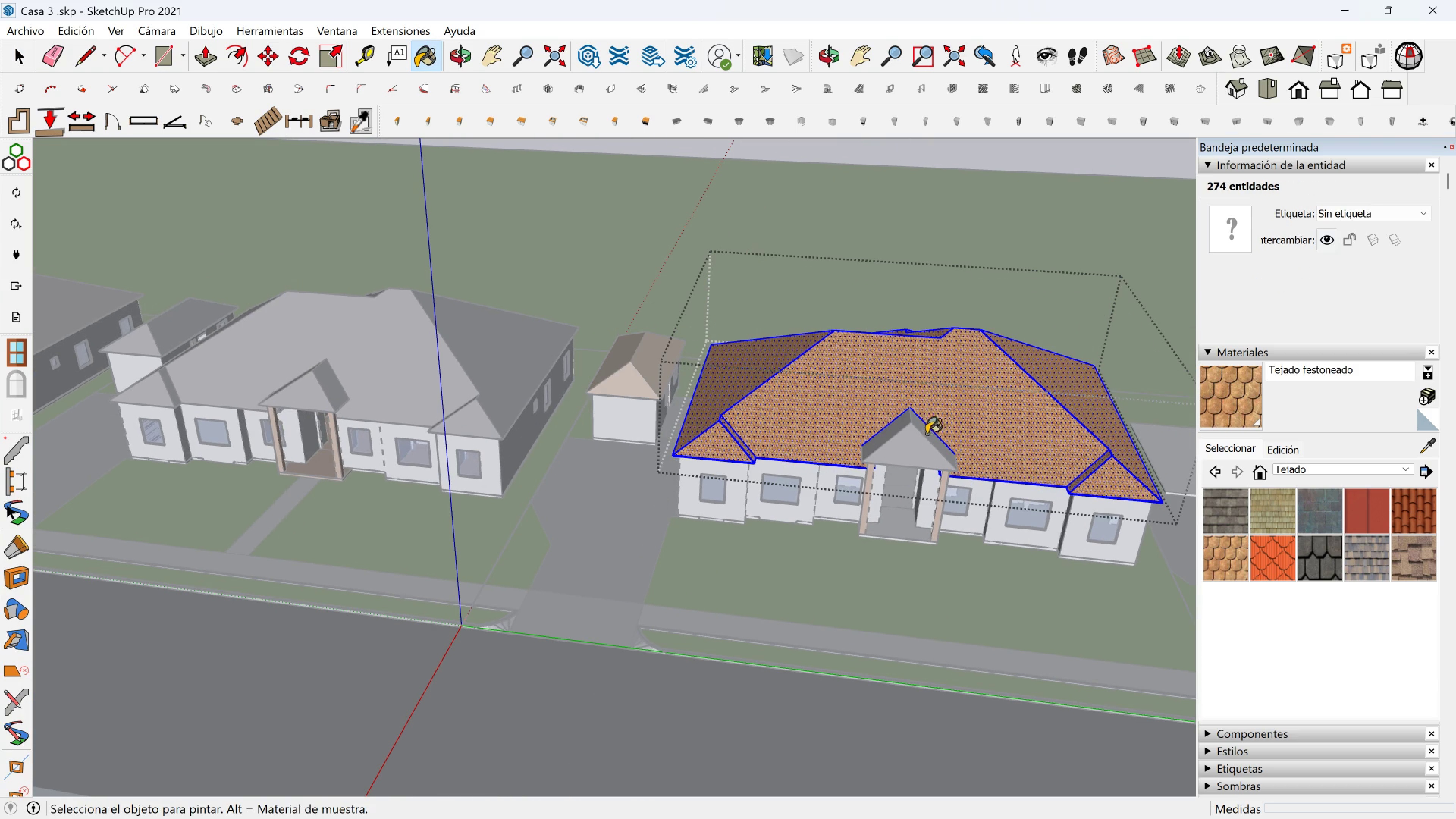 
key(Space)
 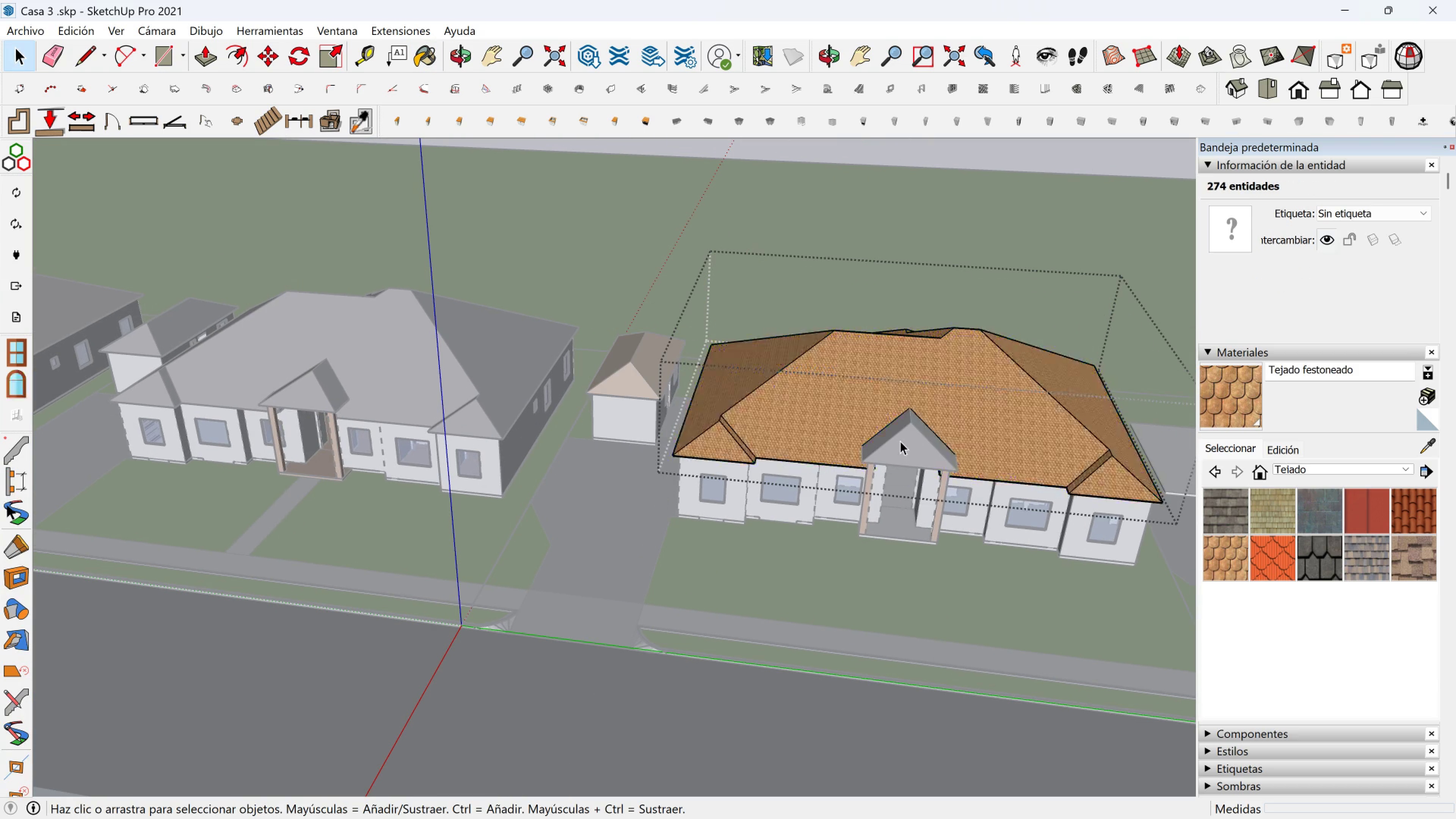 
double_click([900, 441])
 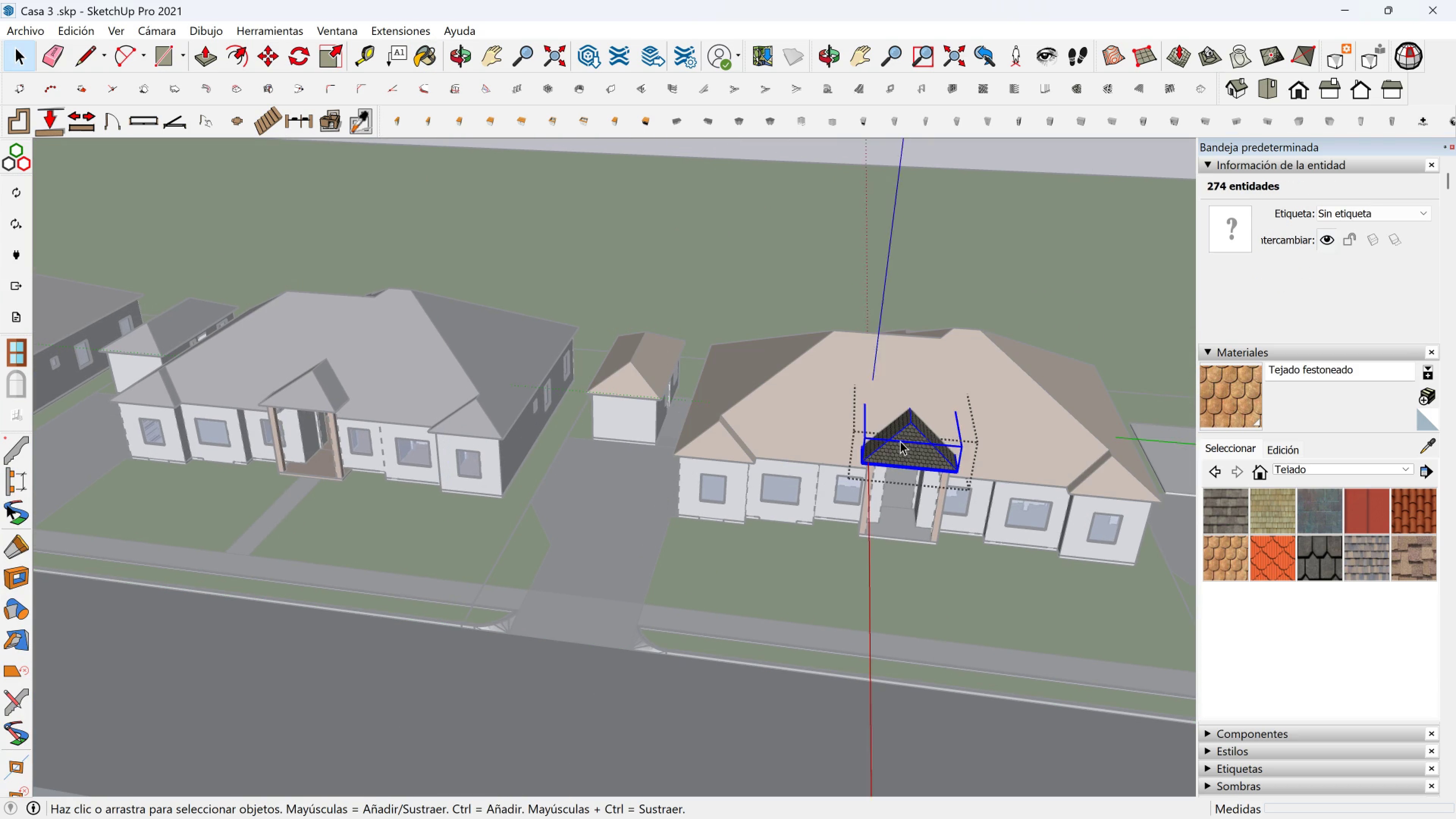 
triple_click([900, 441])
 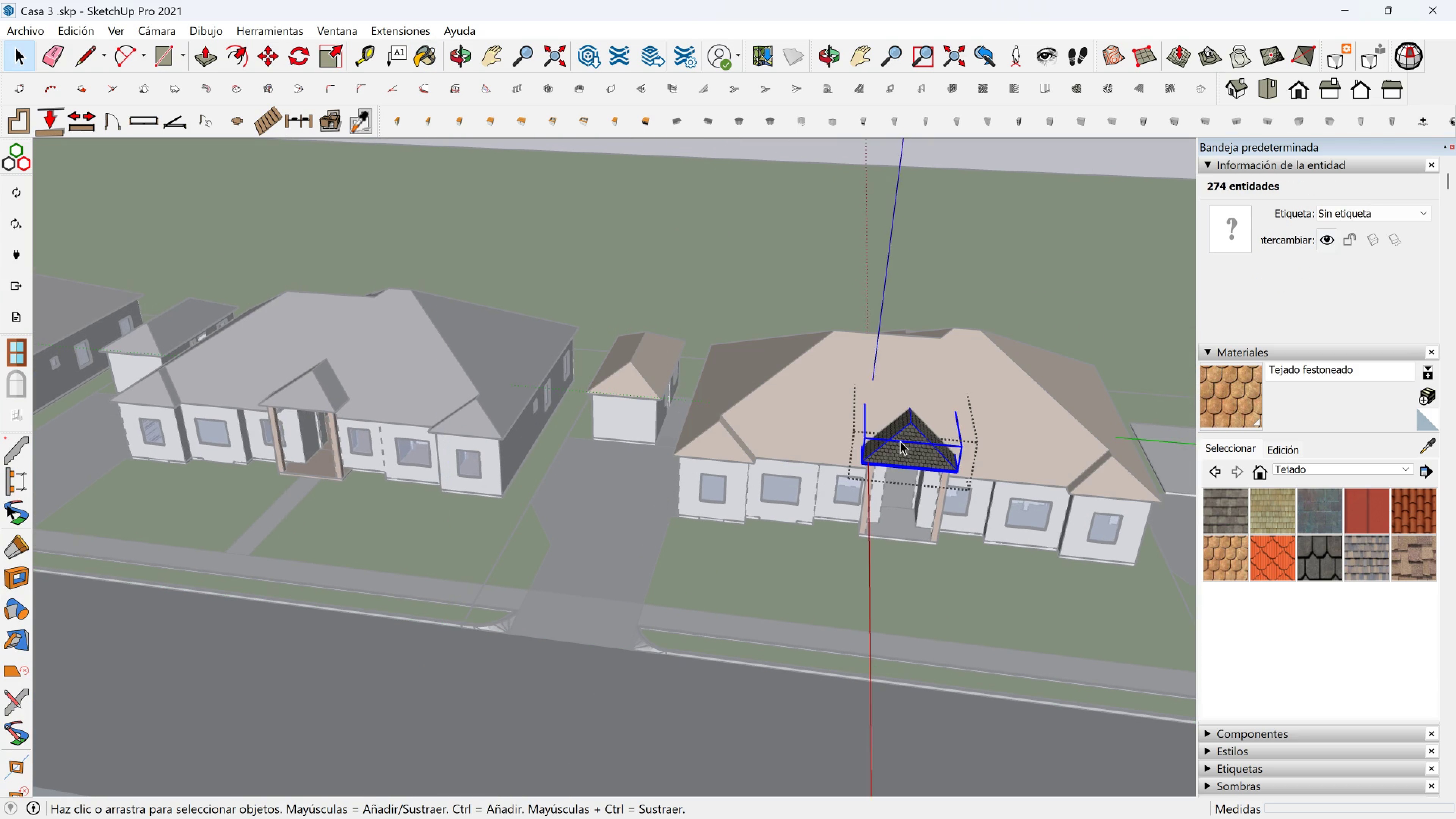 
triple_click([900, 441])
 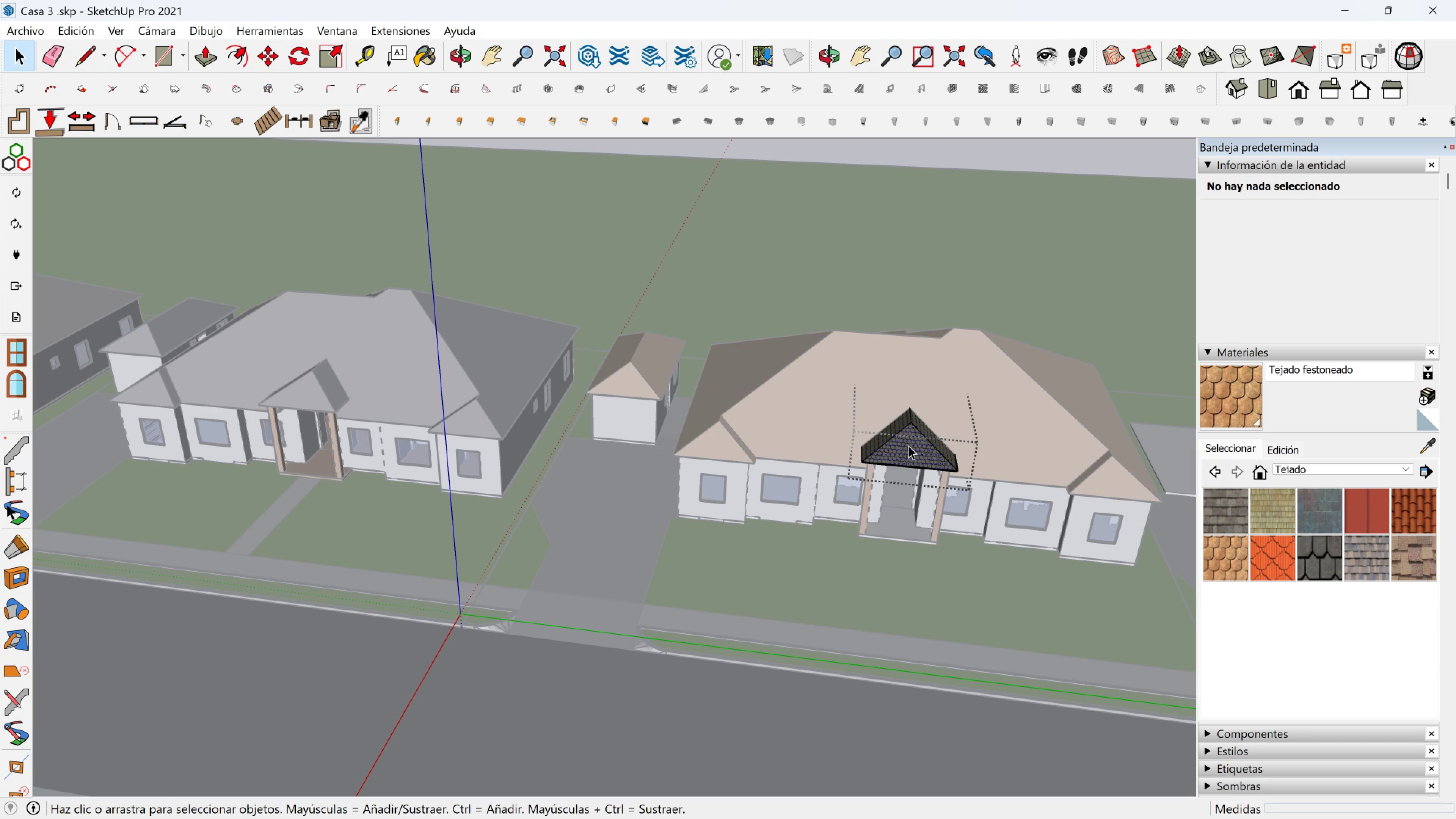 
double_click([908, 446])
 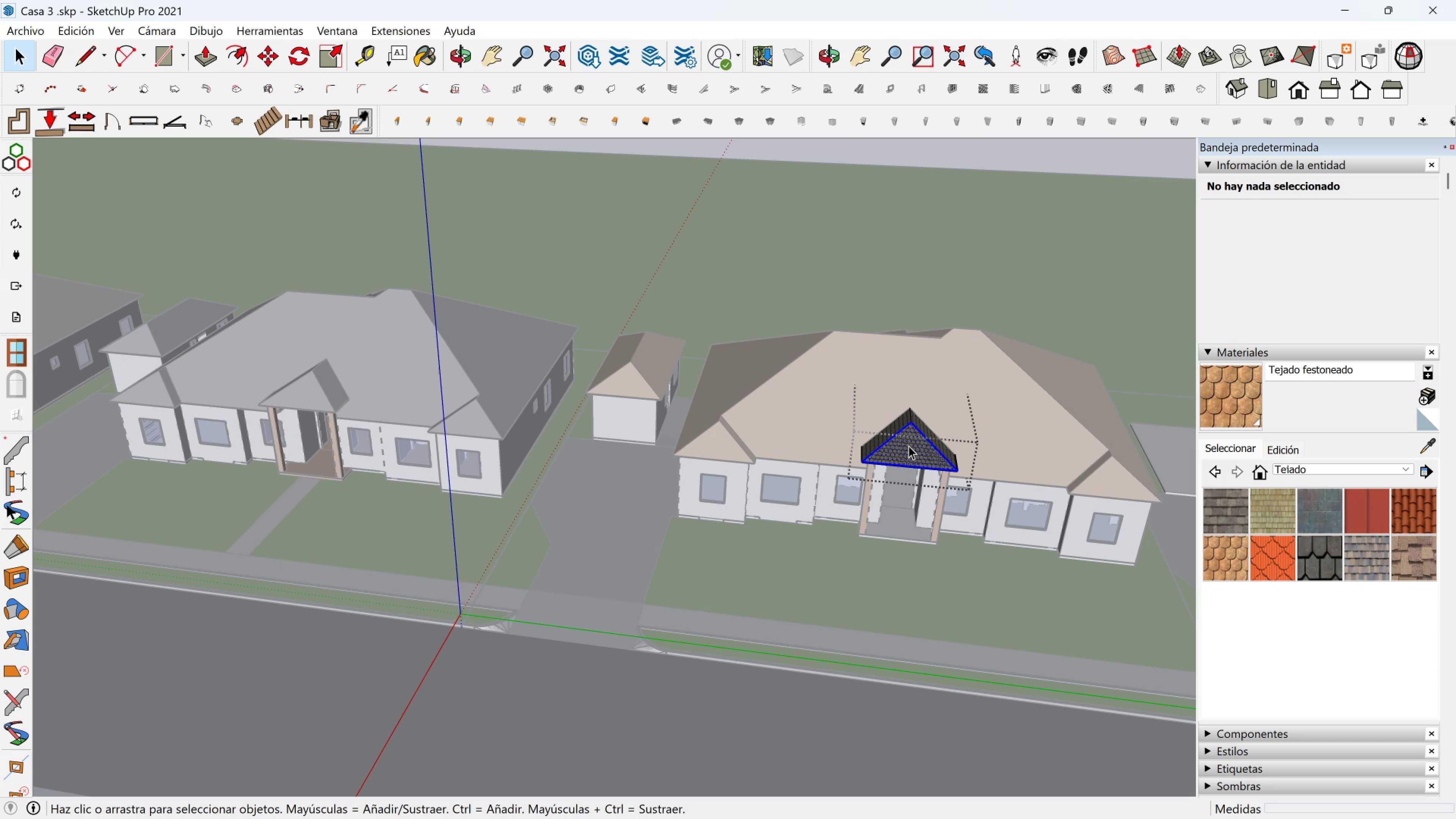 
triple_click([908, 446])